 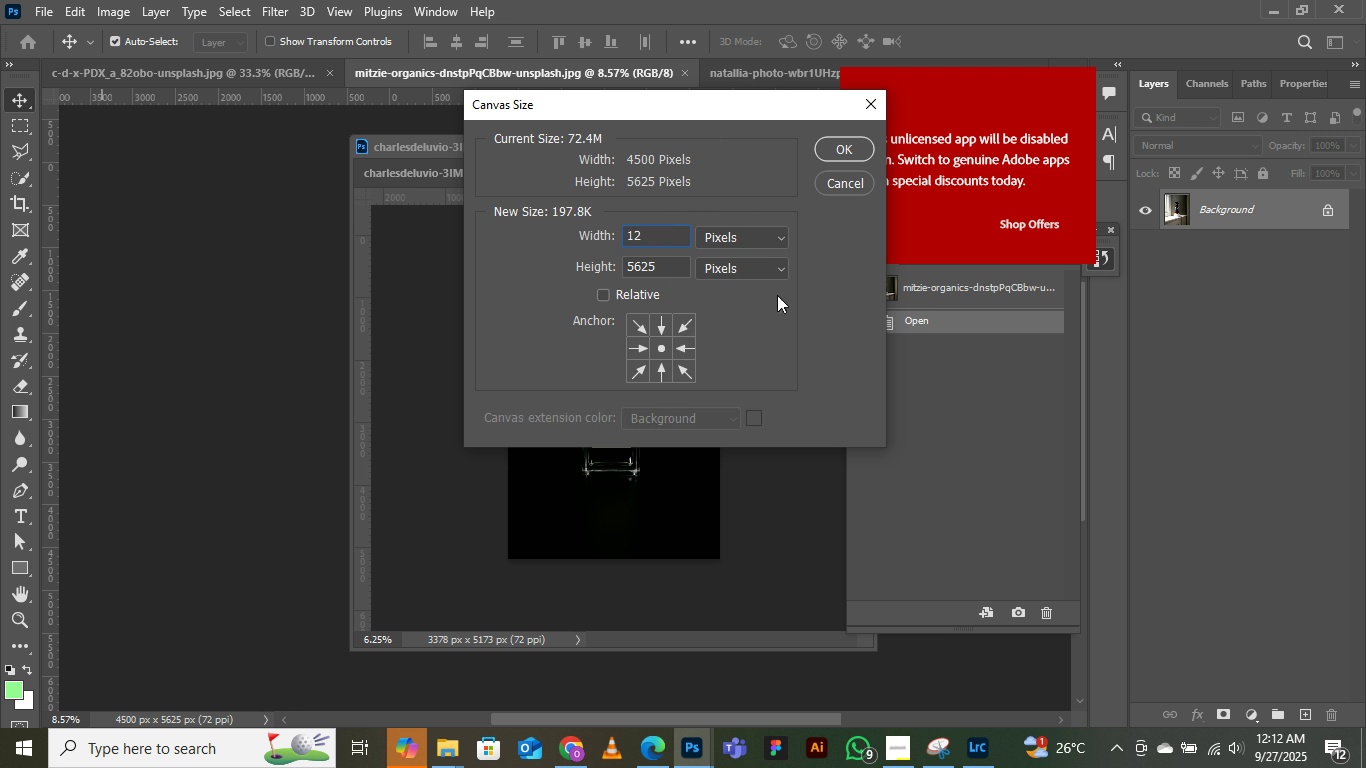 
left_click([908, 759])
 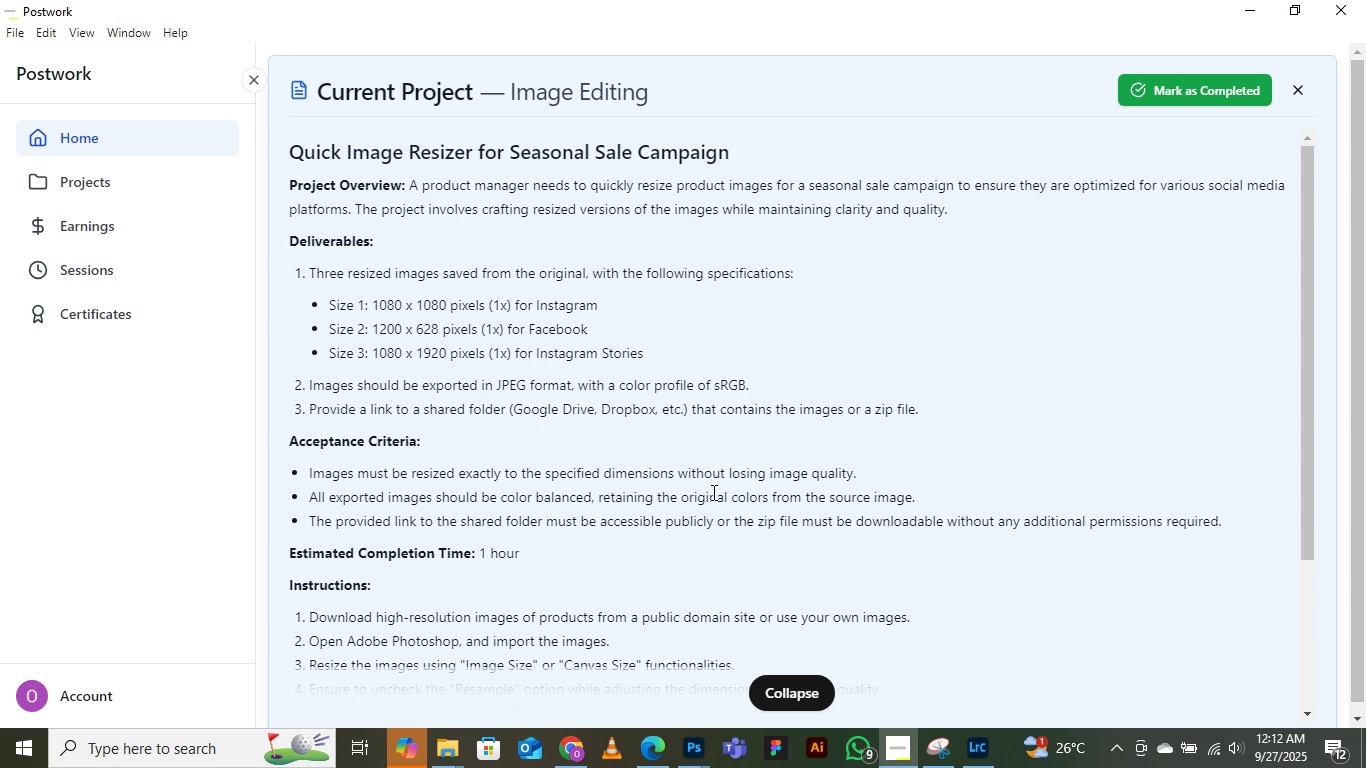 
wait(13.86)
 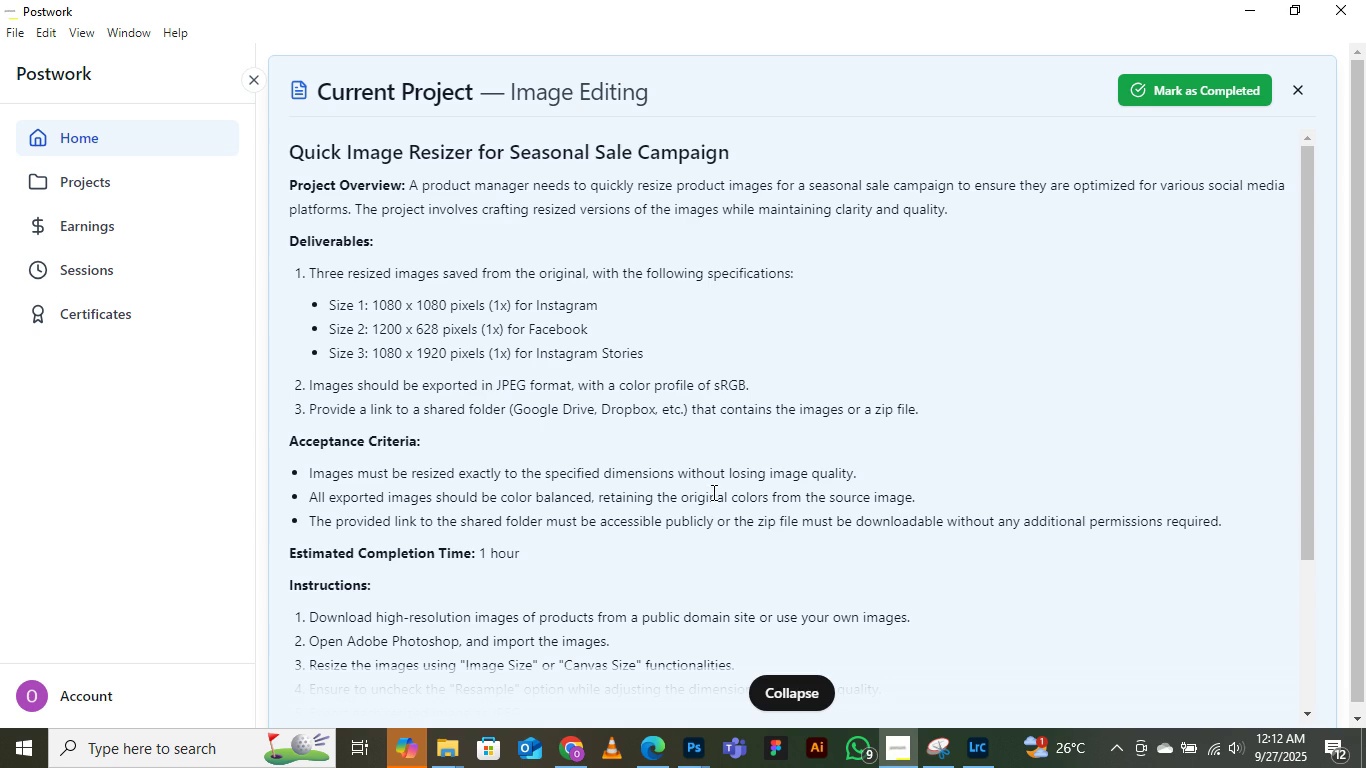 
double_click([1252, 0])
 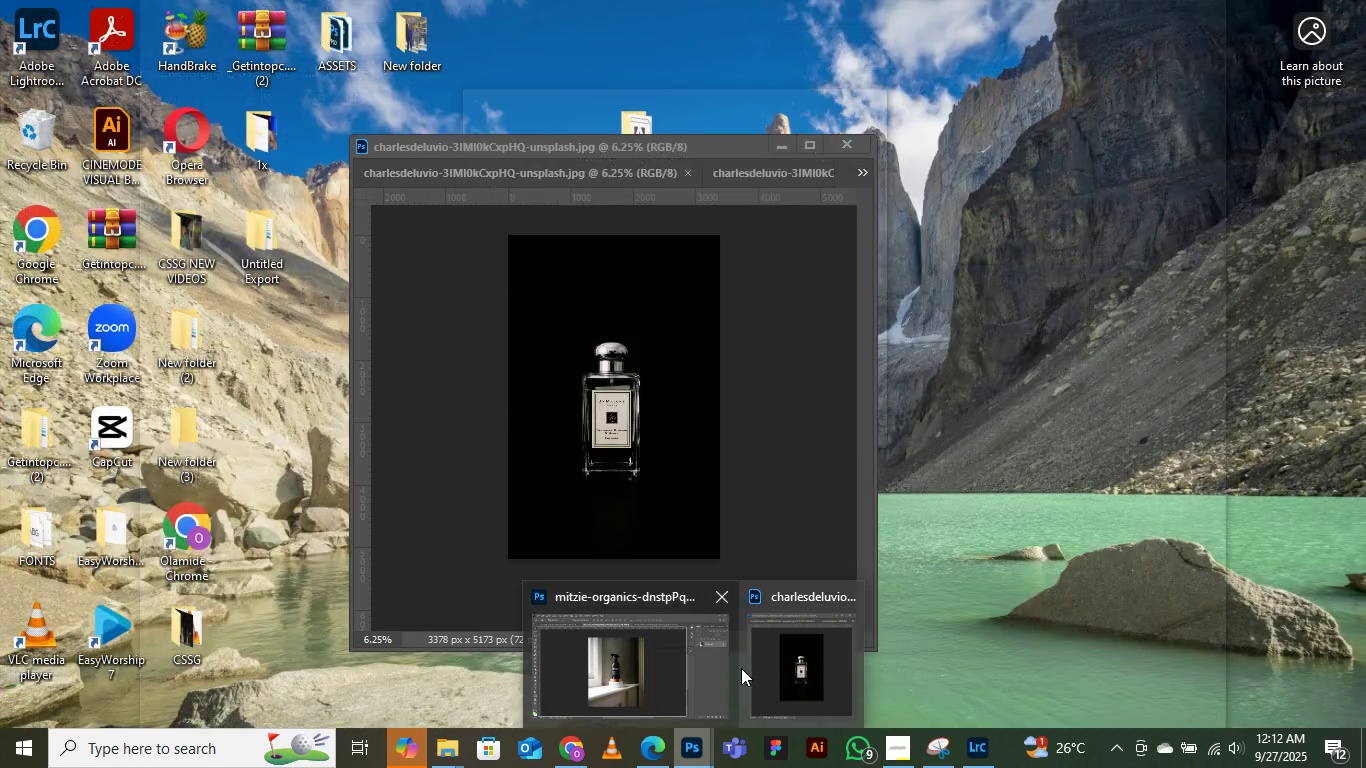 
left_click([693, 677])
 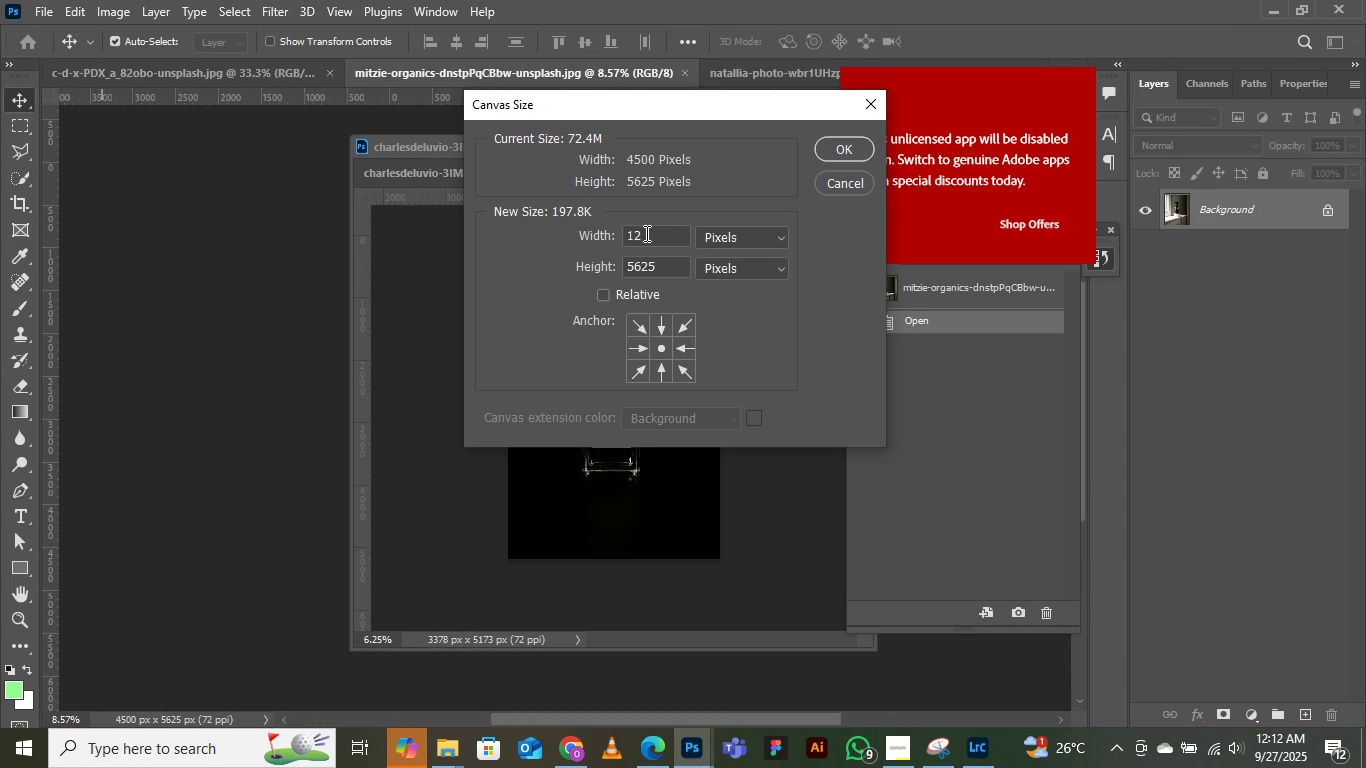 
left_click([645, 233])
 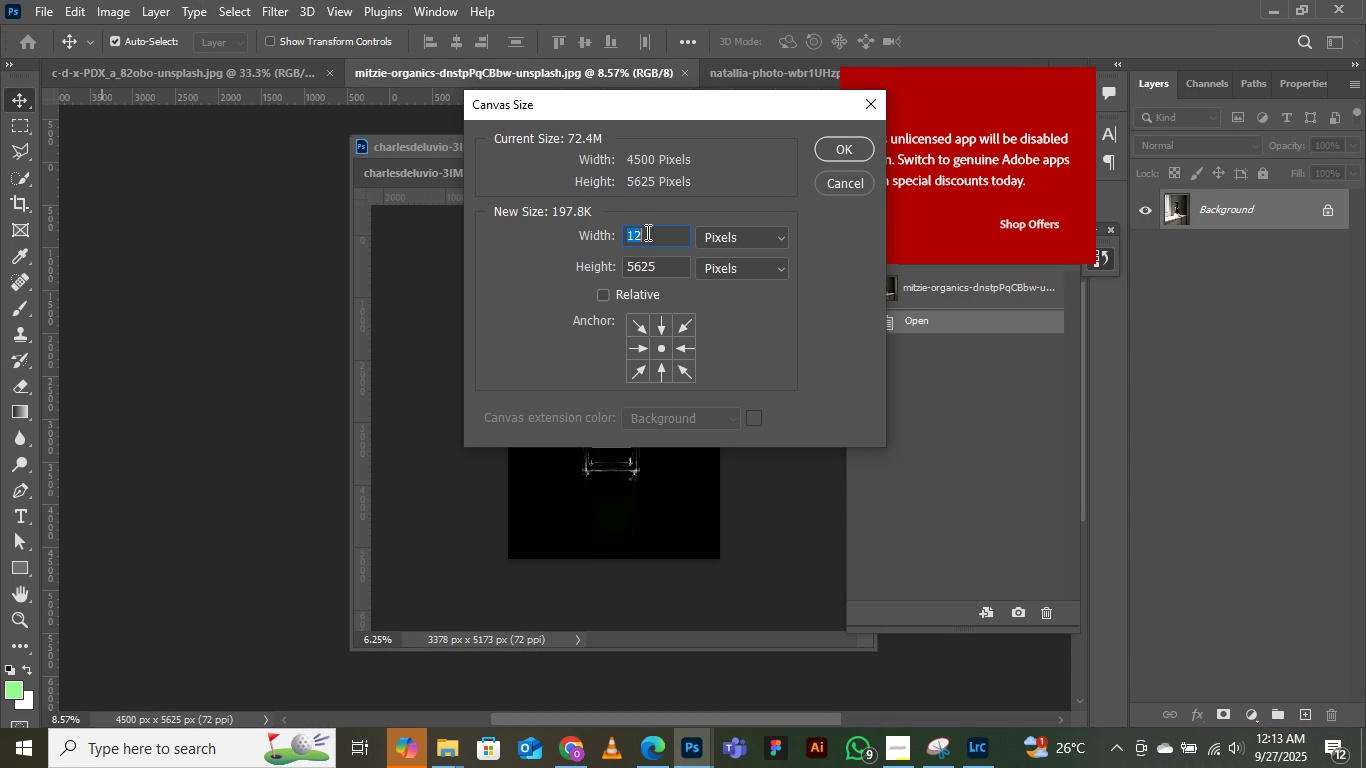 
left_click([646, 231])
 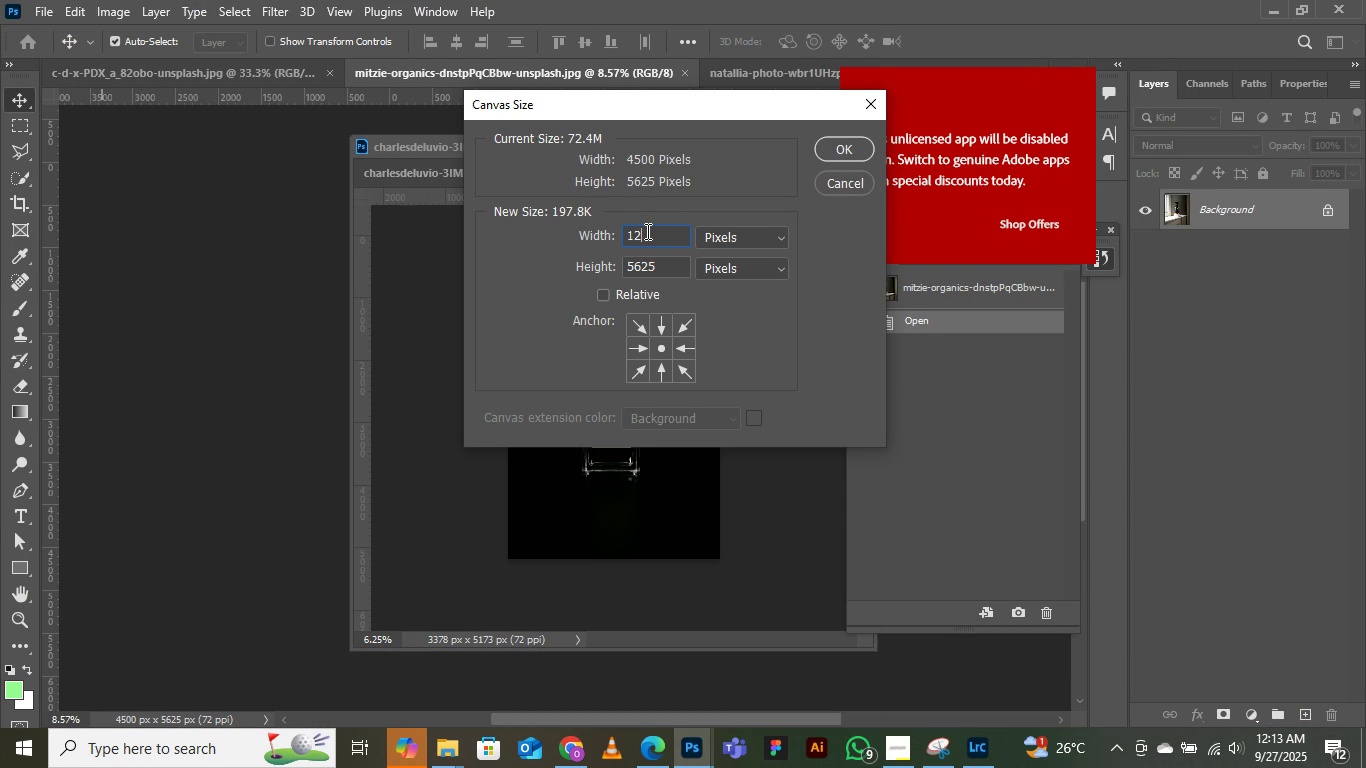 
type(12)
key(Backspace)
key(Backspace)
type(00)
 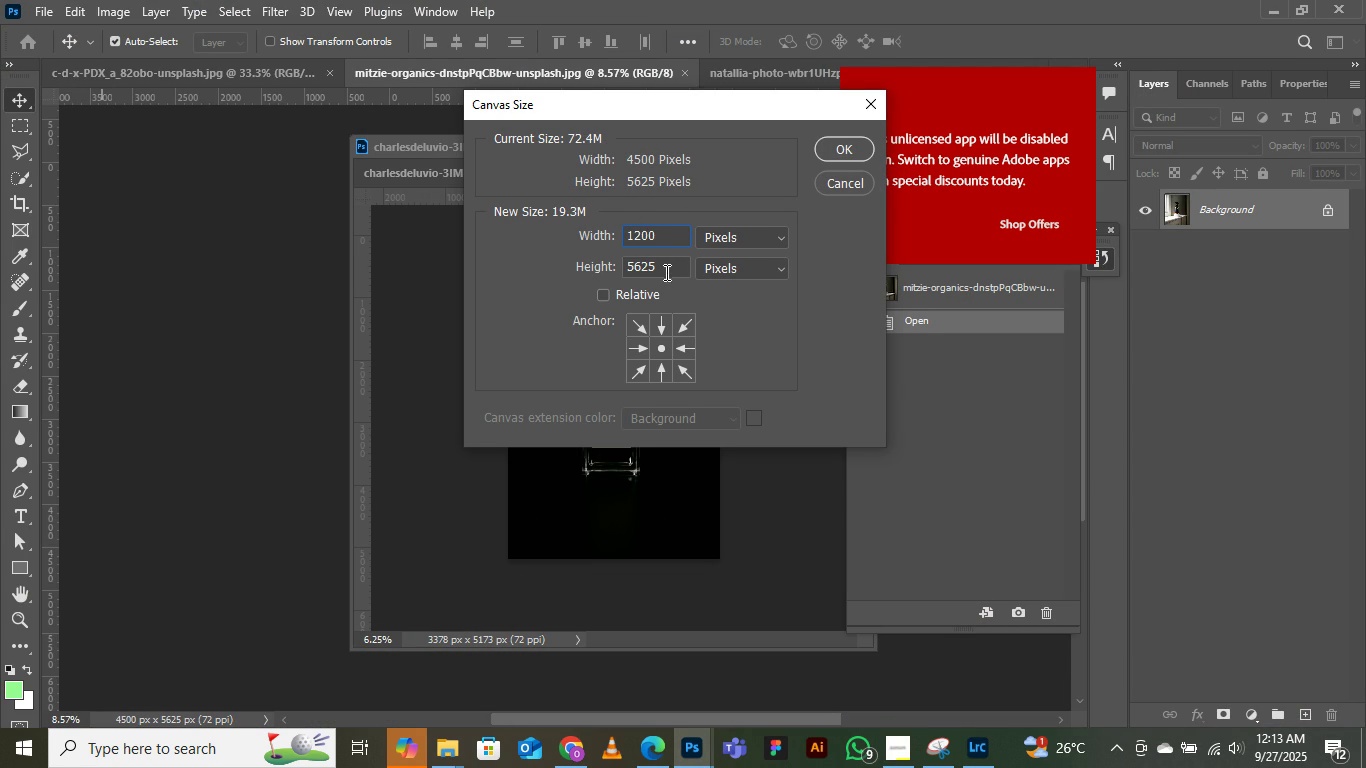 
left_click([665, 271])